 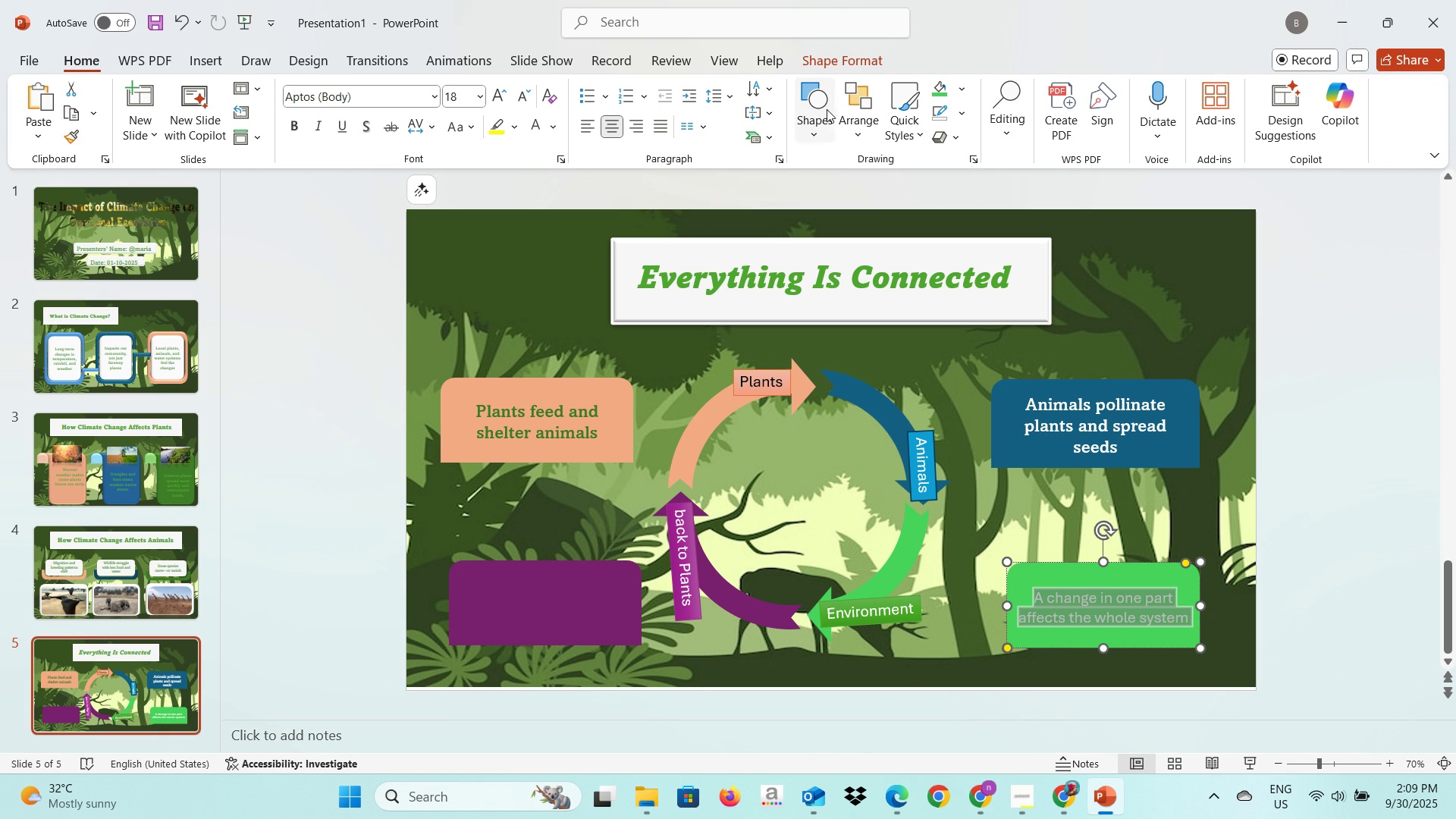 
left_click([437, 87])
 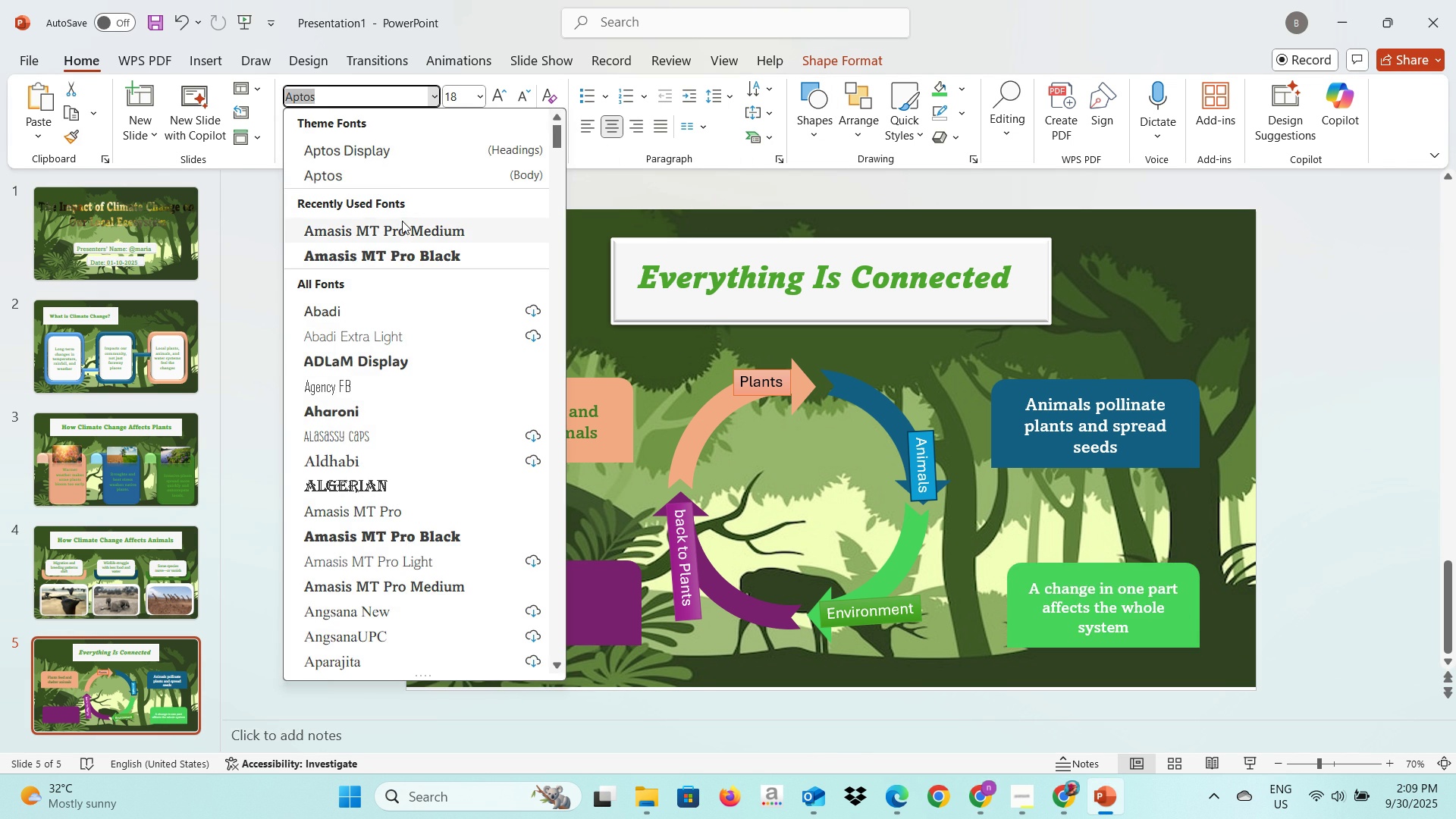 
left_click([402, 221])
 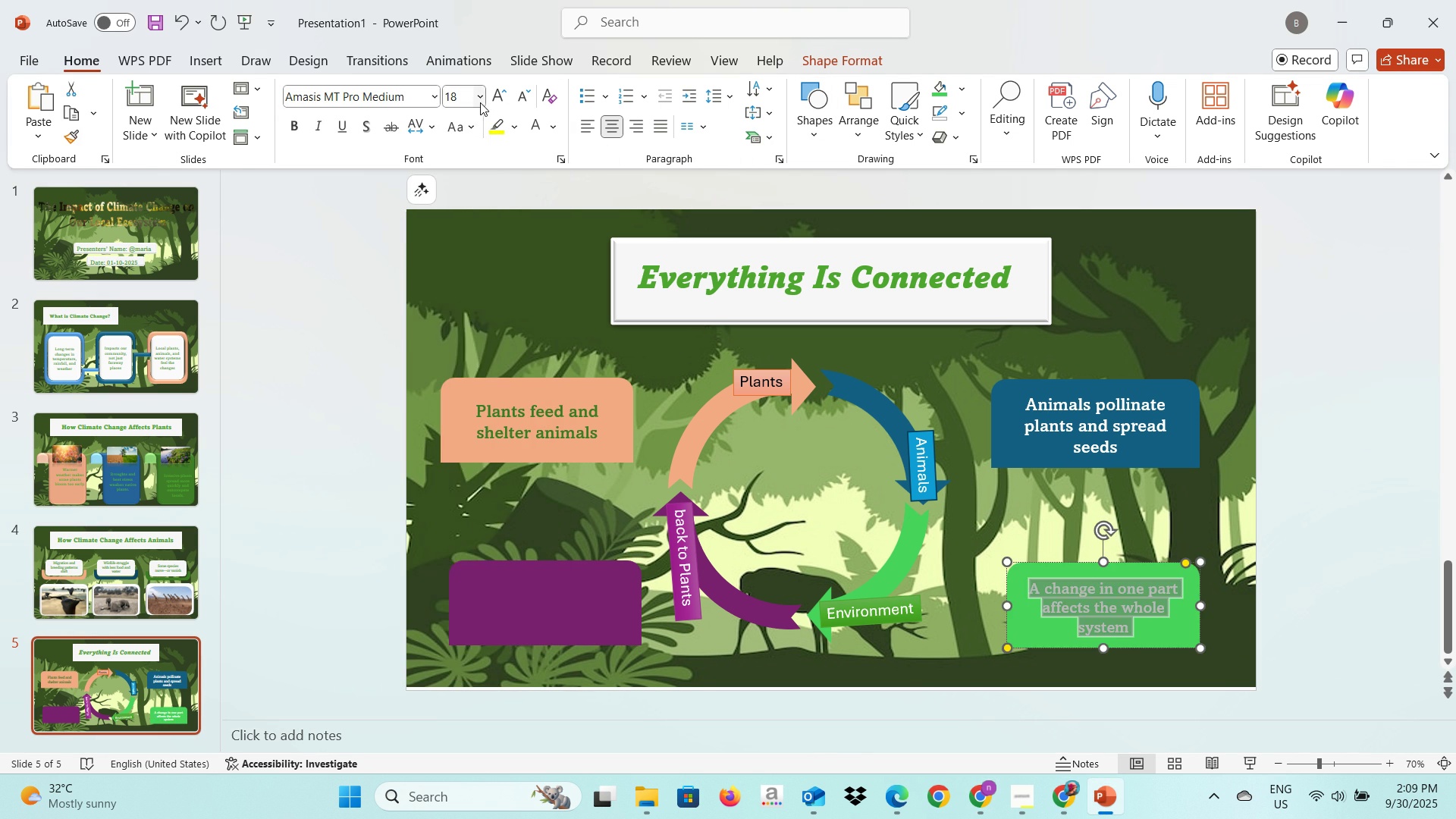 
left_click([480, 102])
 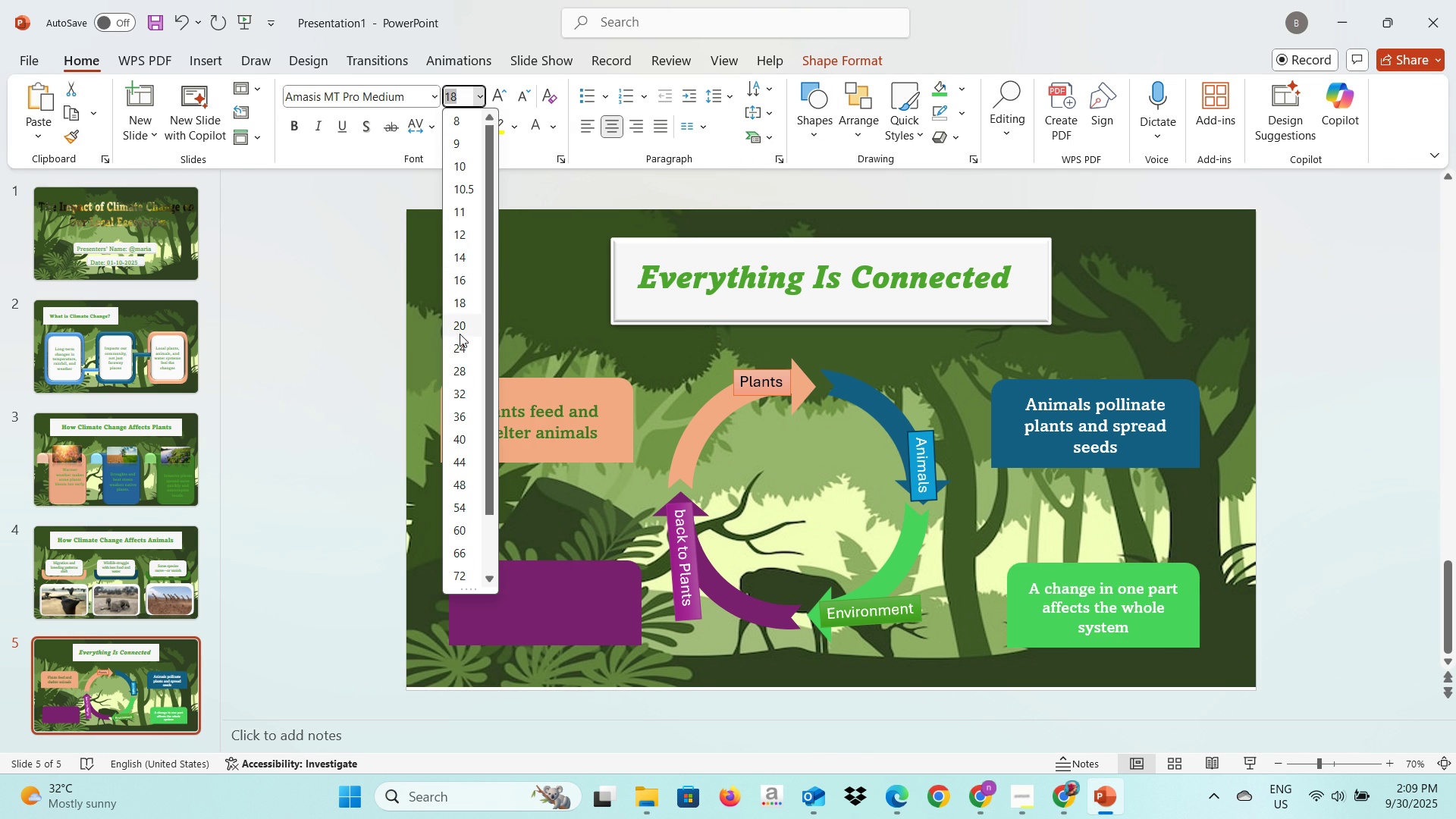 
left_click([460, 331])
 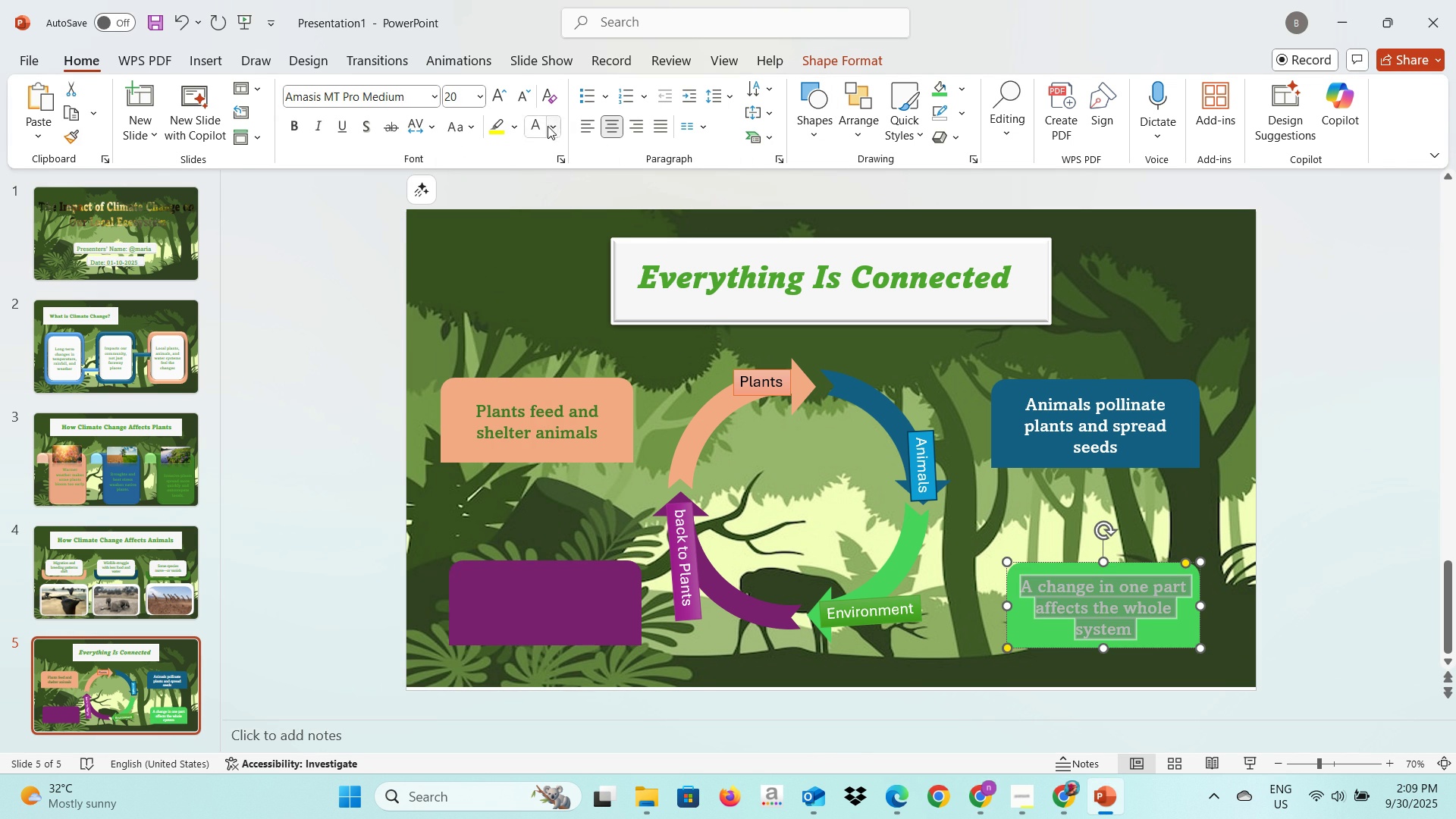 
left_click([551, 125])
 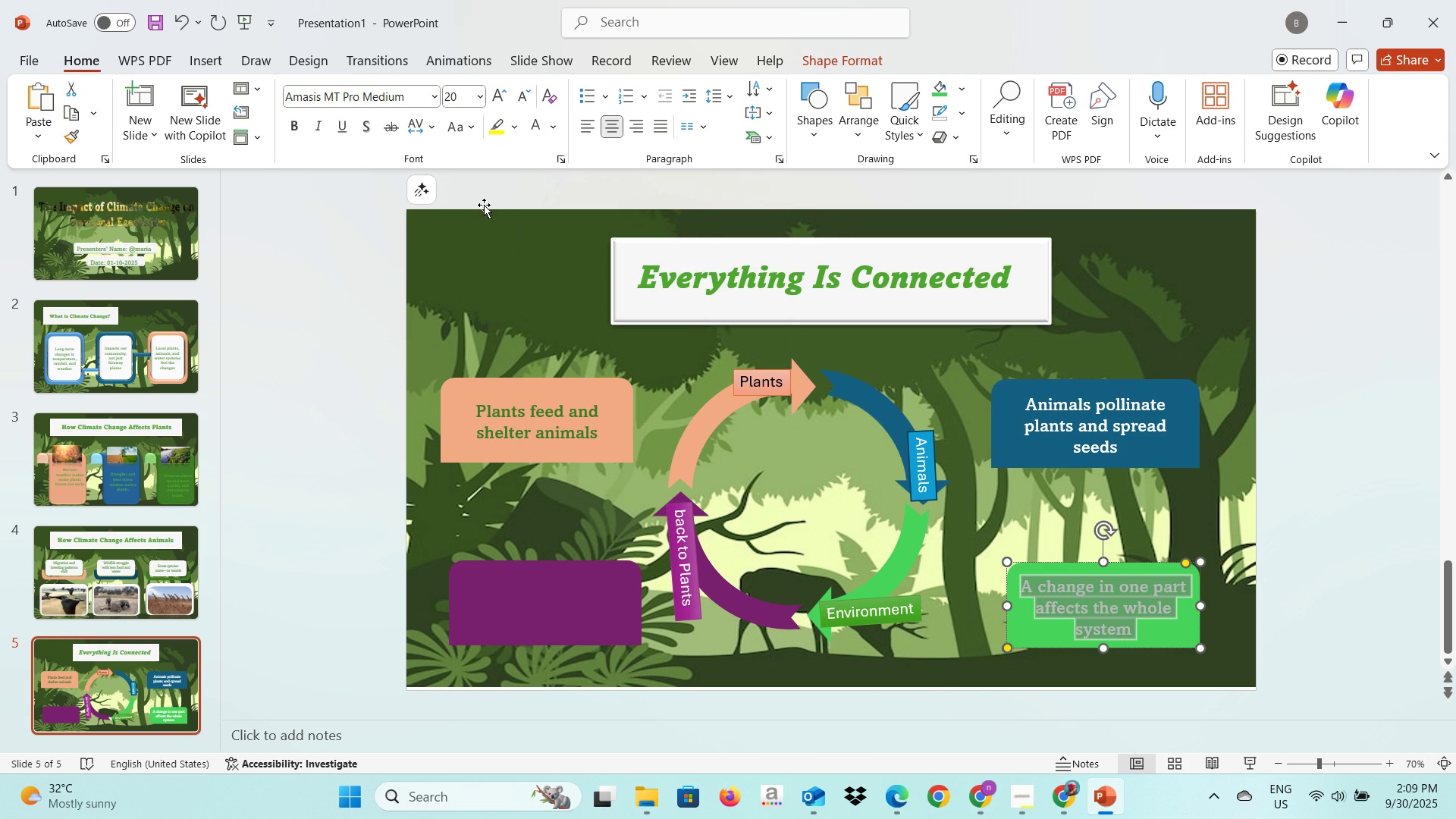 
left_click([484, 205])
 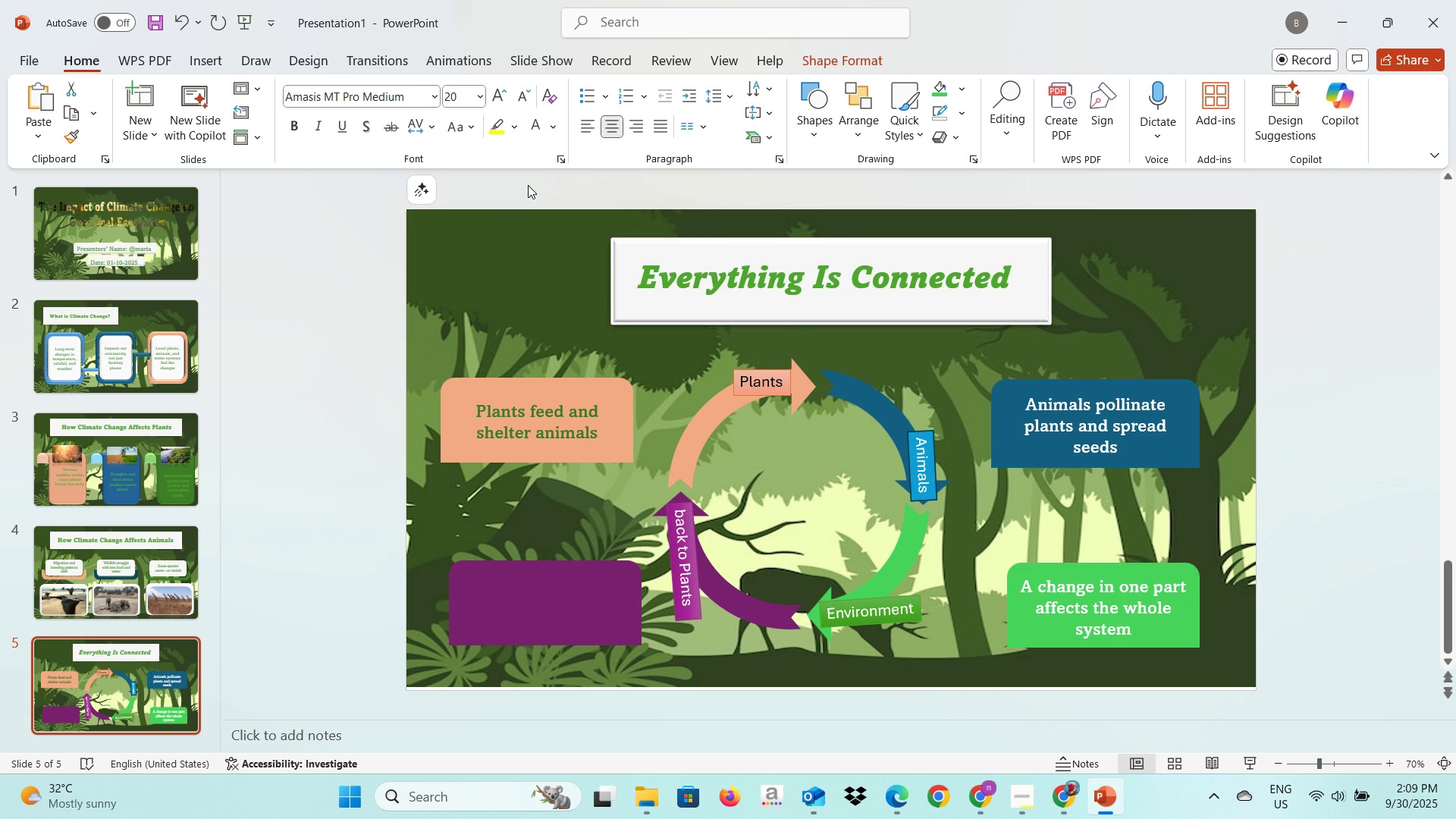 
left_click([528, 185])
 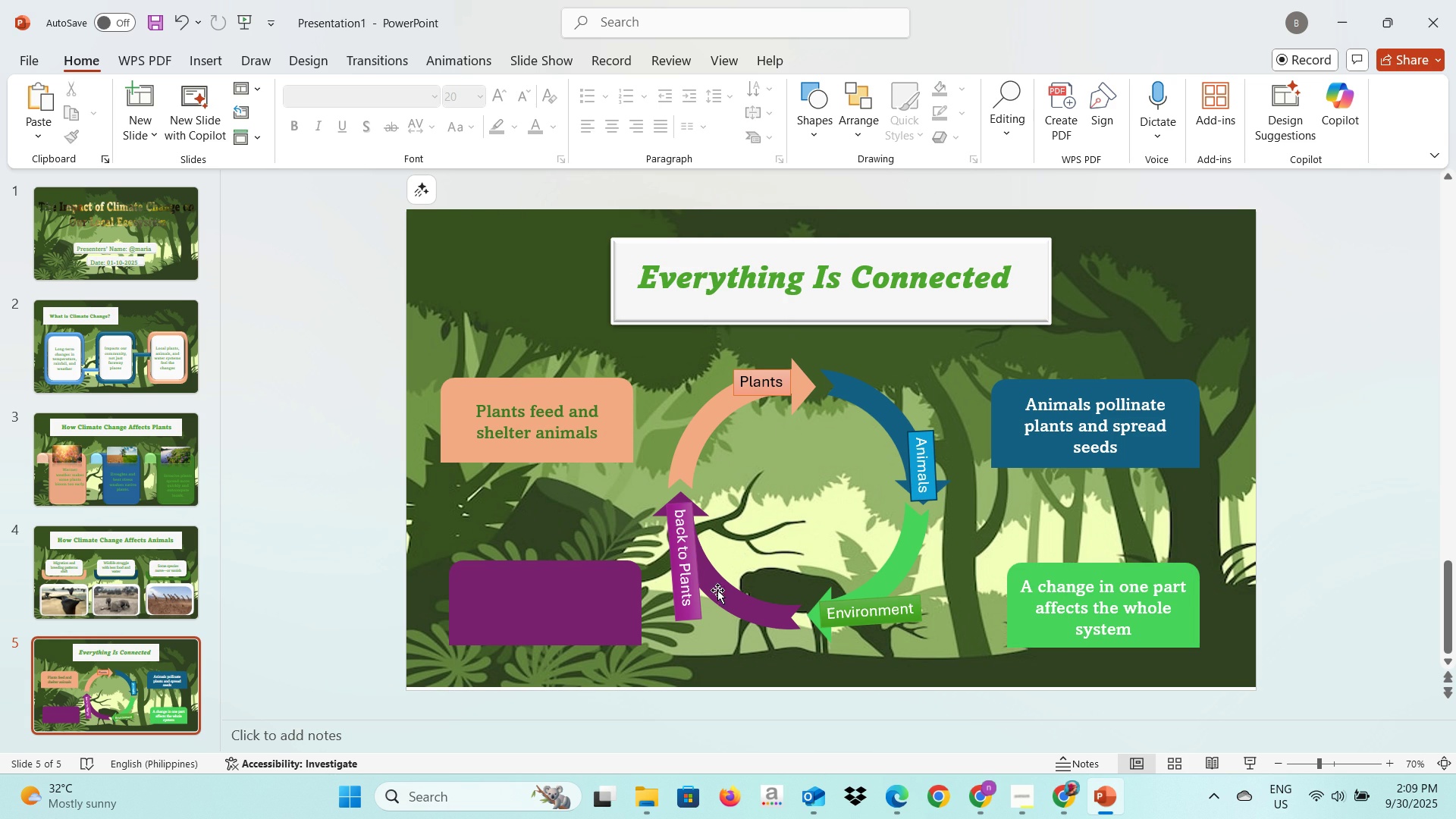 
left_click([717, 593])
 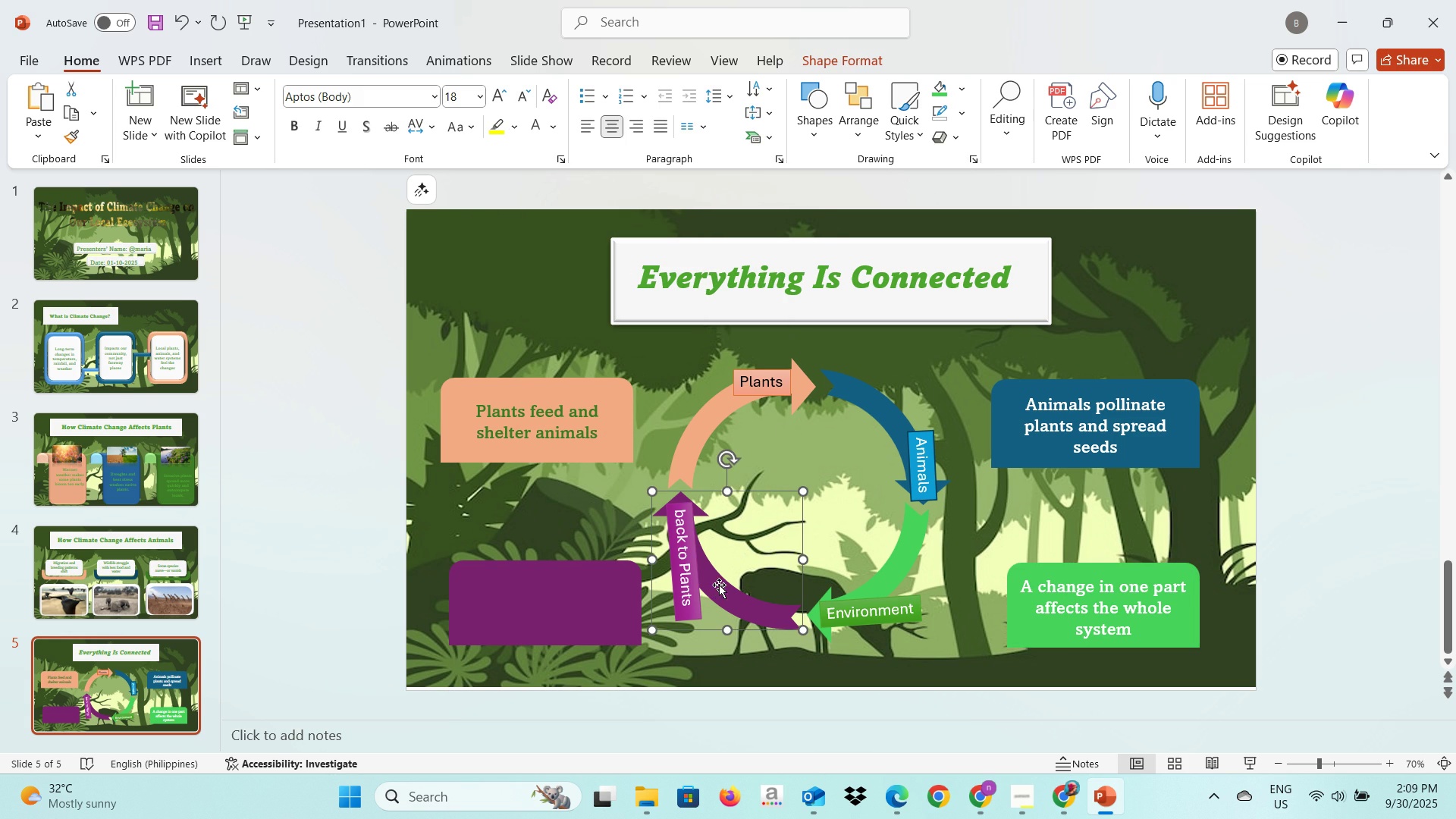 
key(Backspace)
 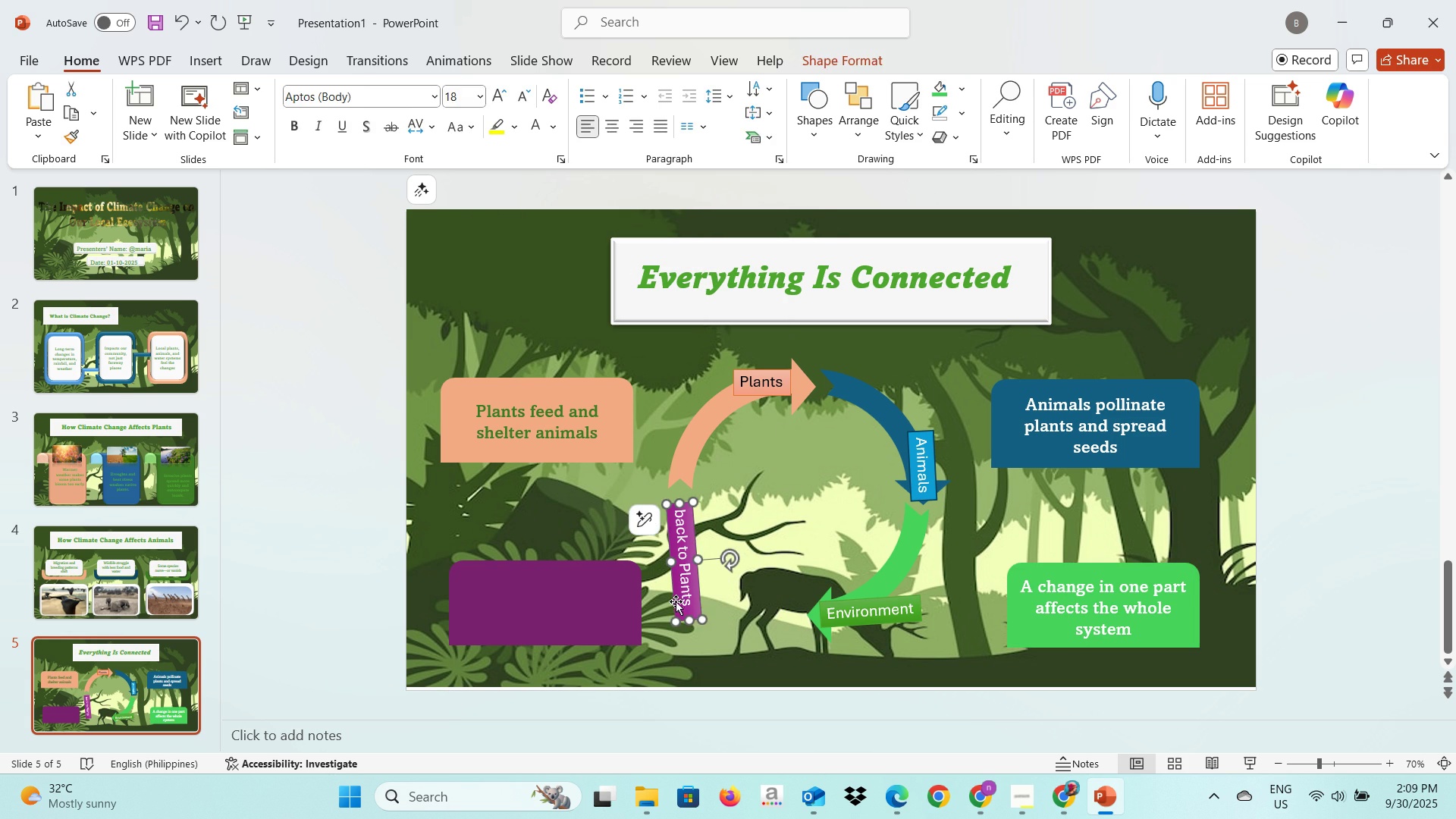 
key(Backspace)
 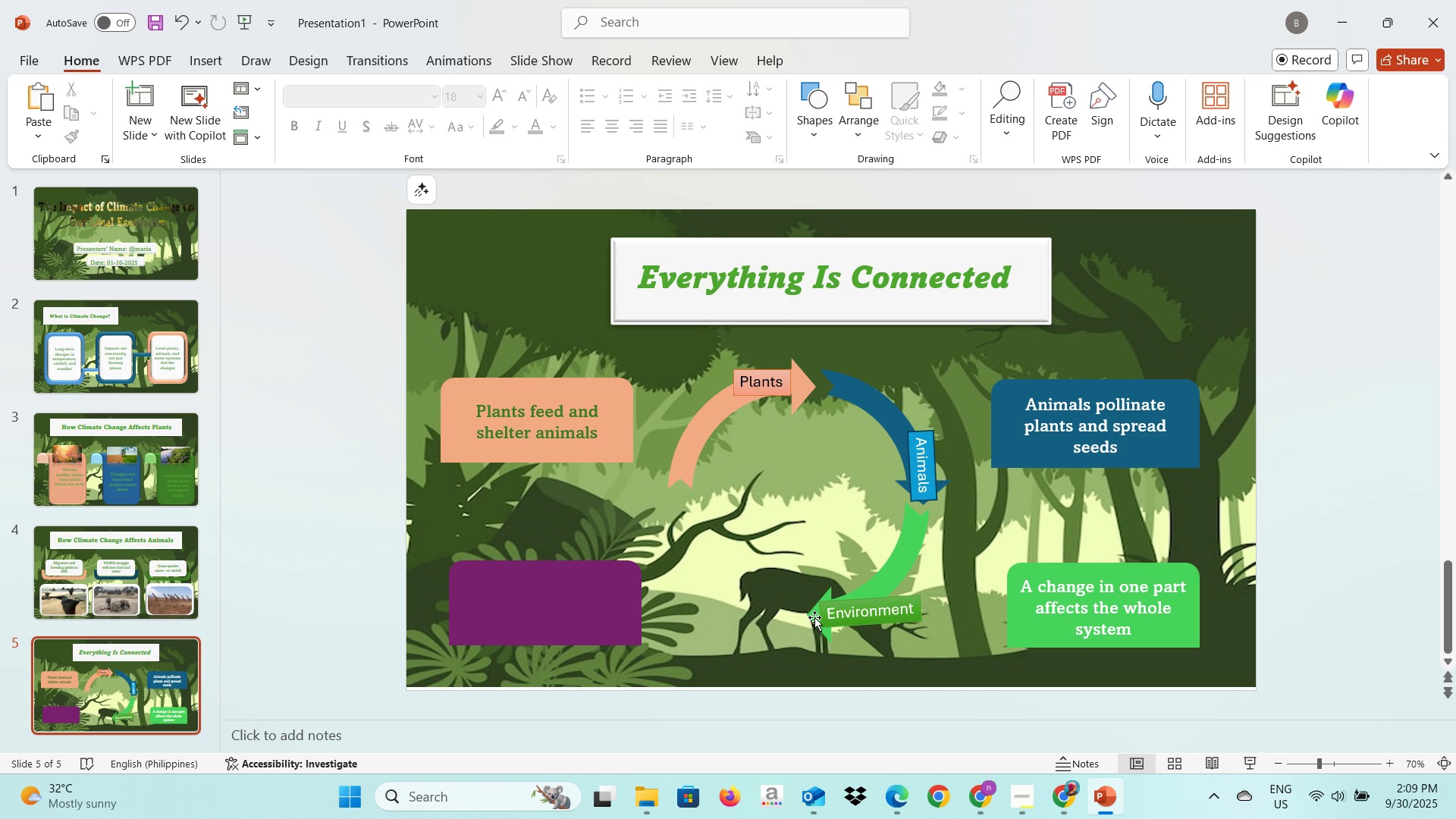 
left_click([814, 617])
 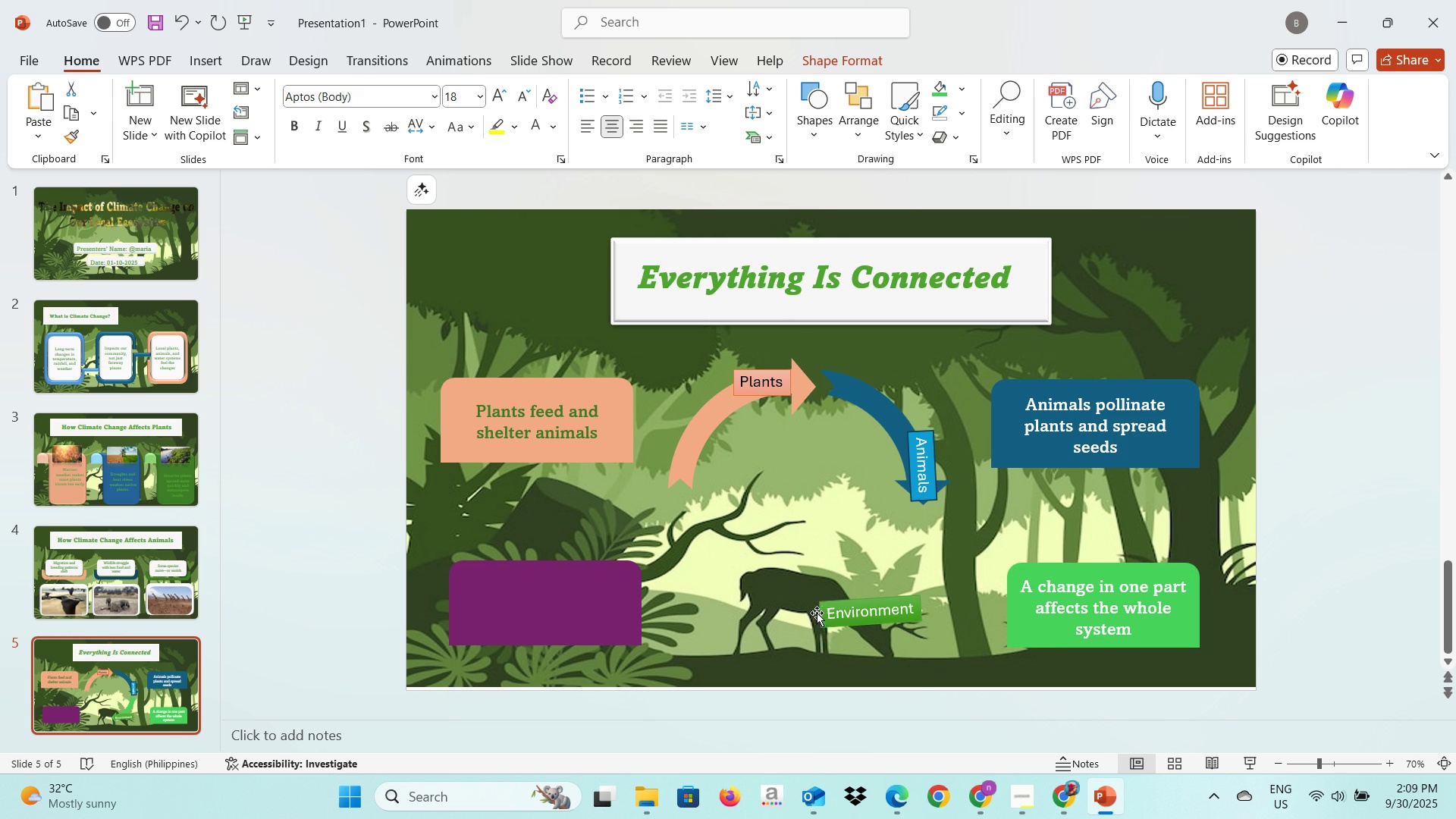 
key(Backspace)
 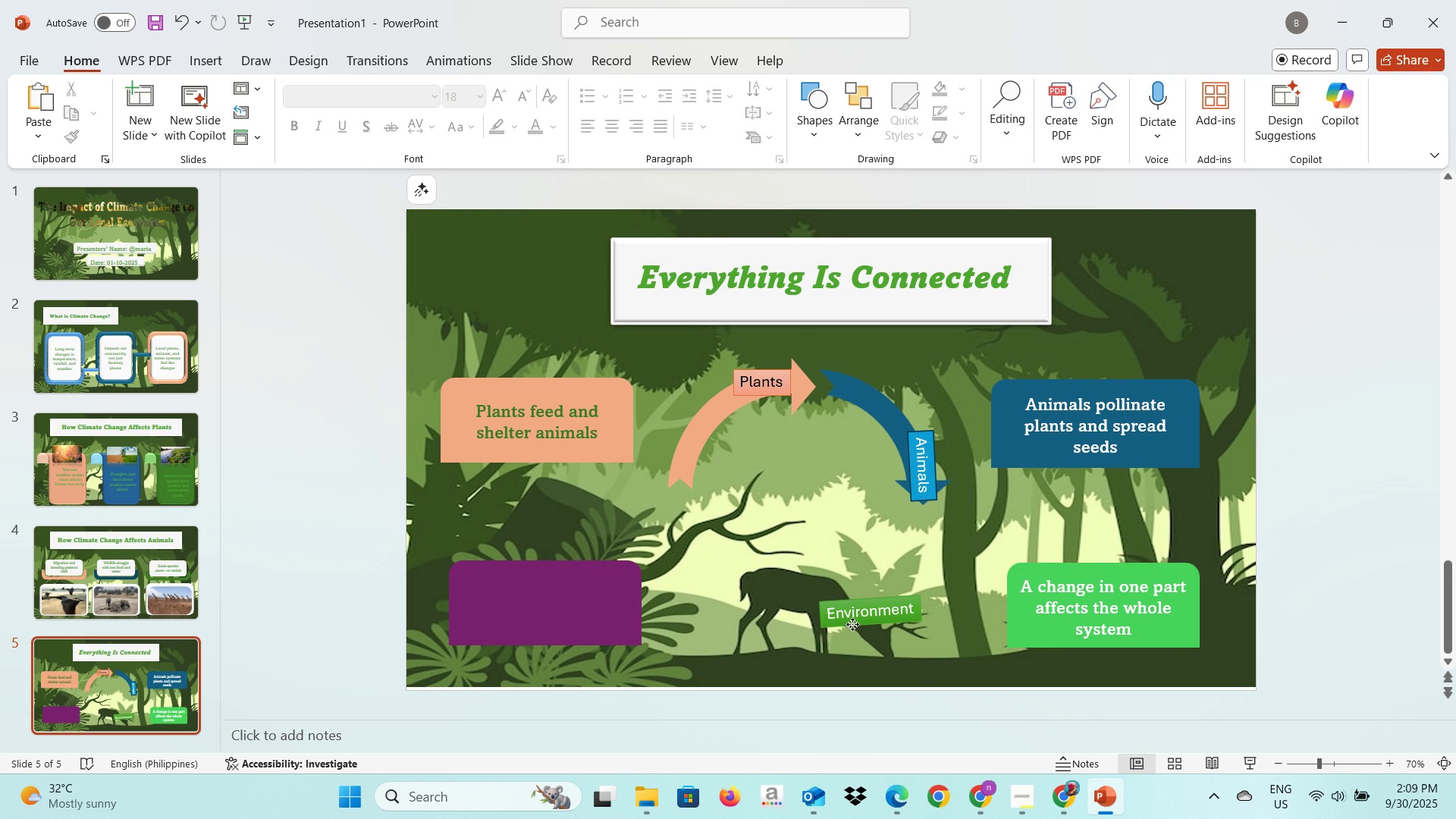 
left_click([852, 624])
 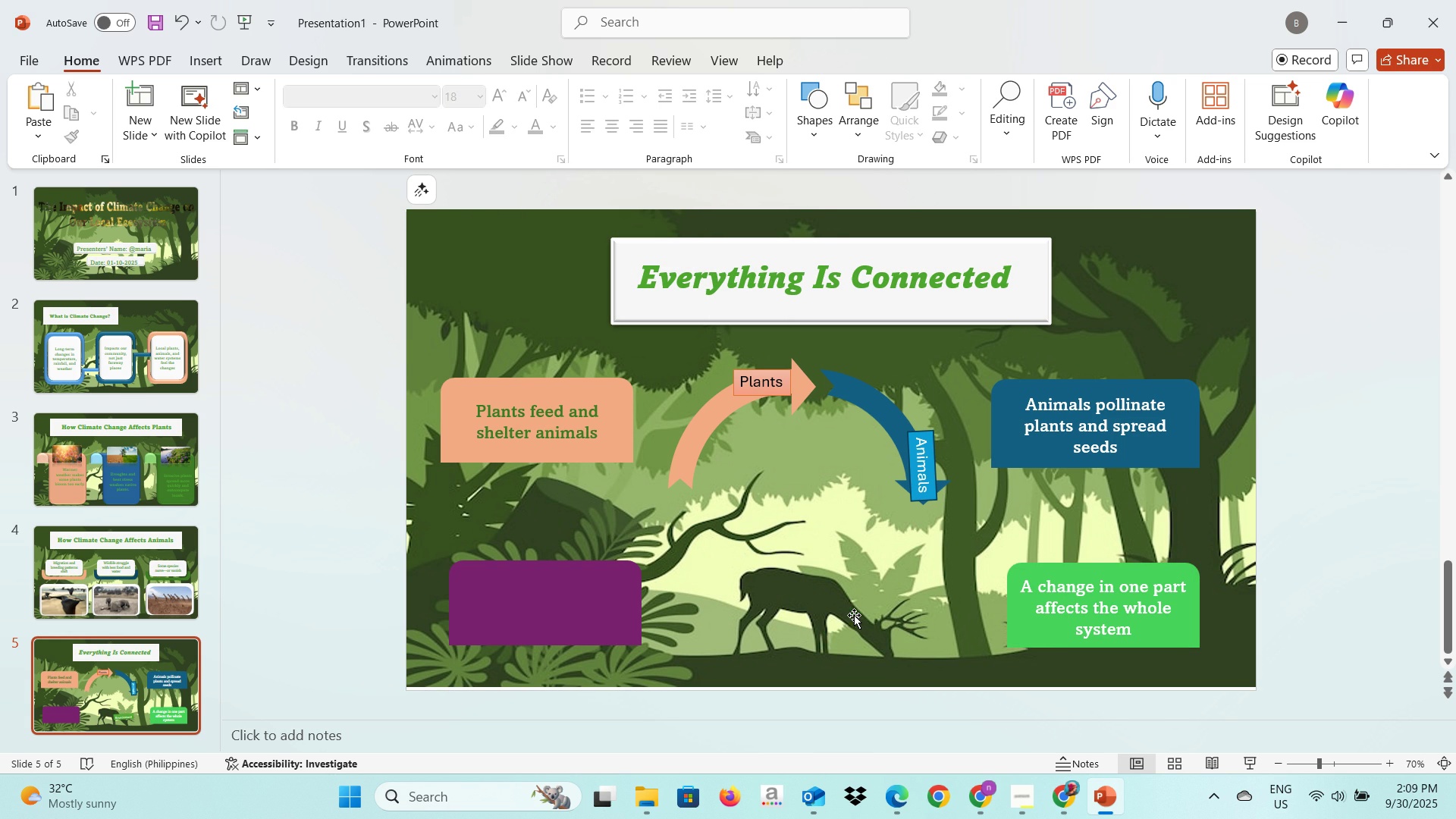 
key(Backspace)
 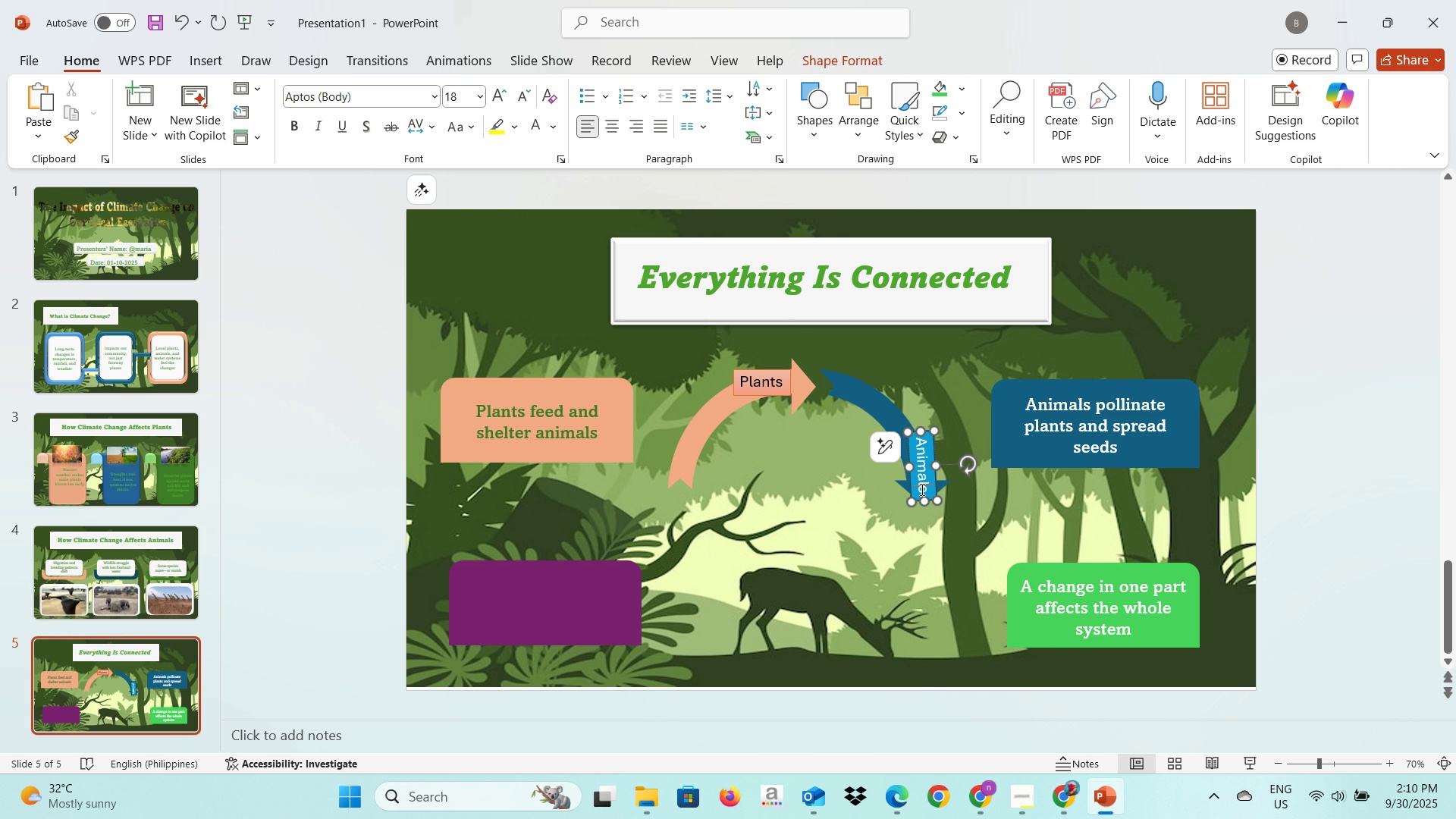 
left_click([921, 489])
 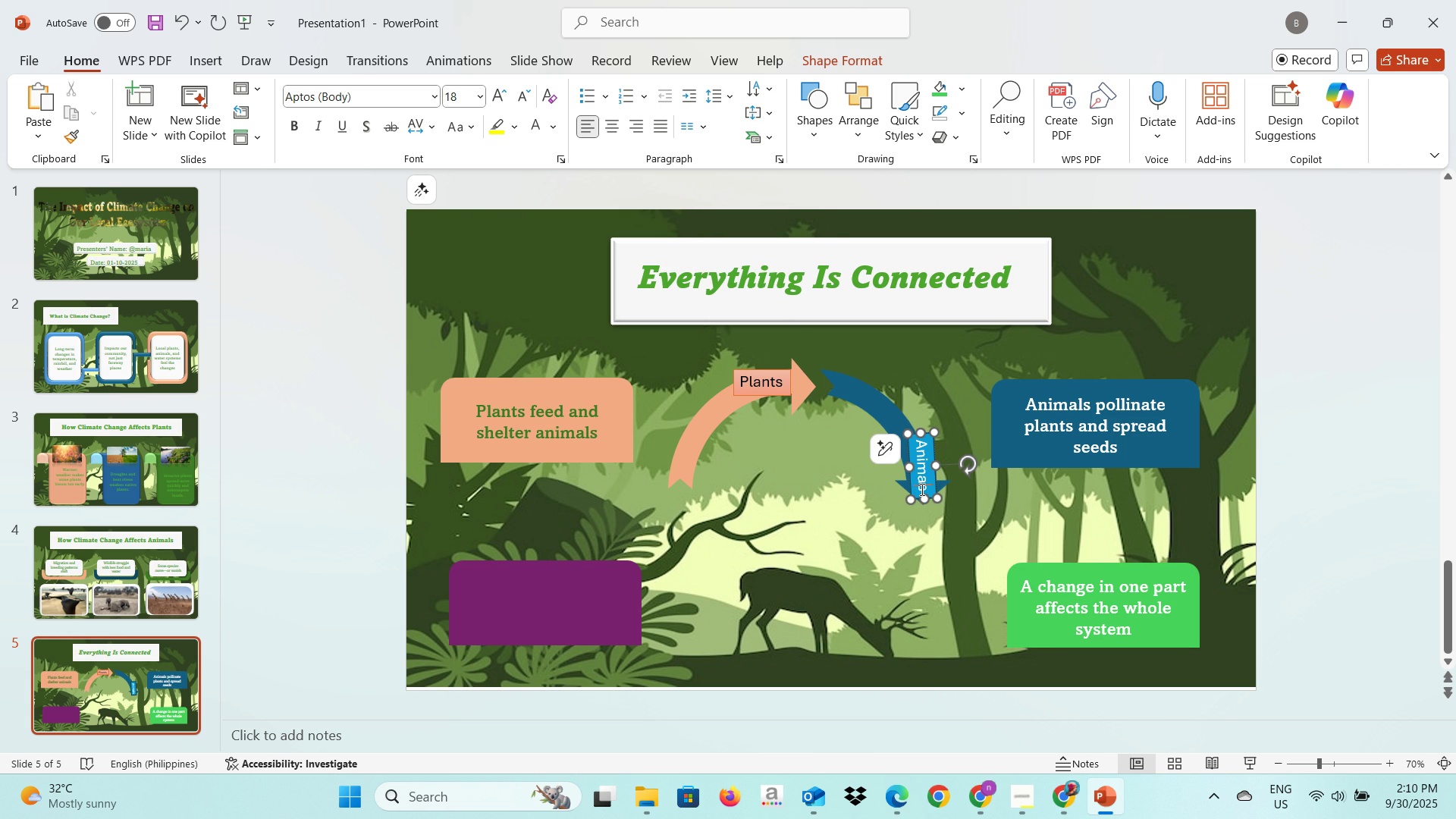 
key(Backspace)